 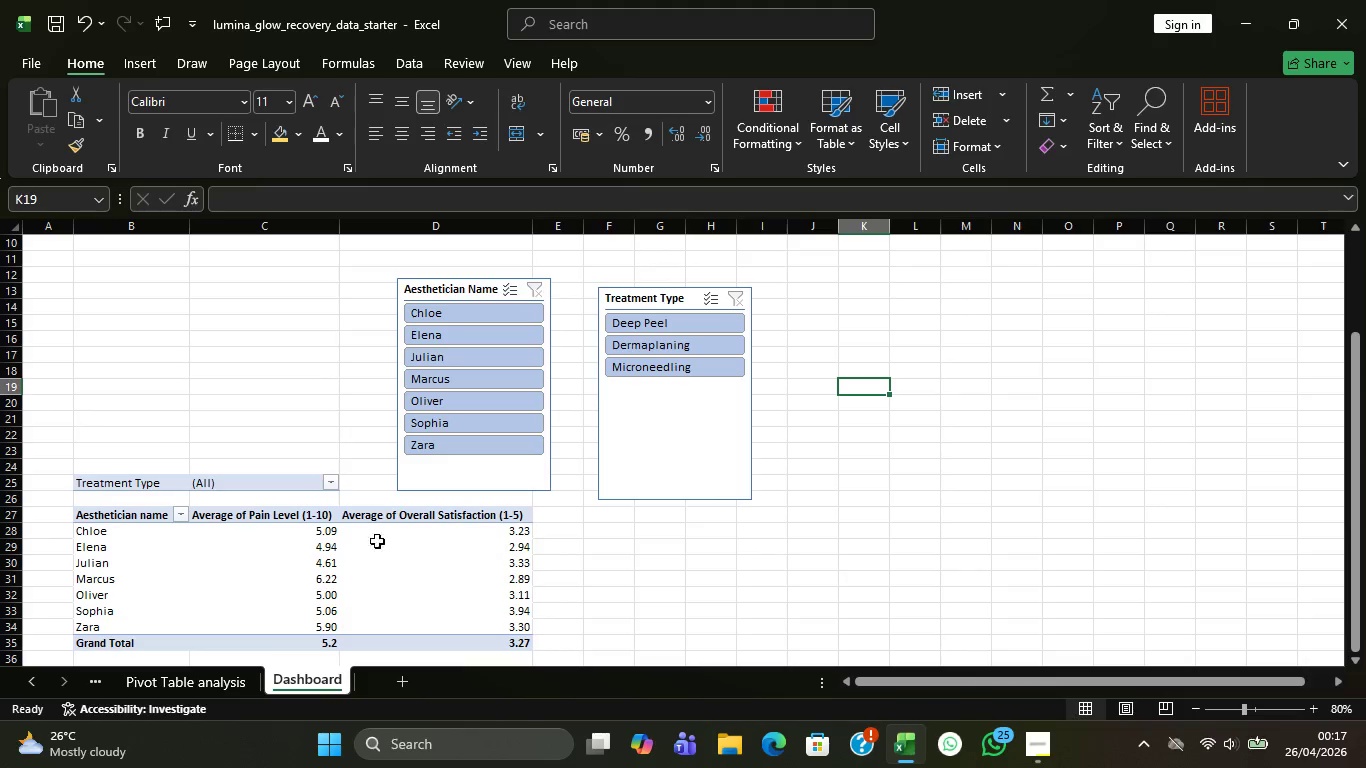 
left_click([208, 677])
 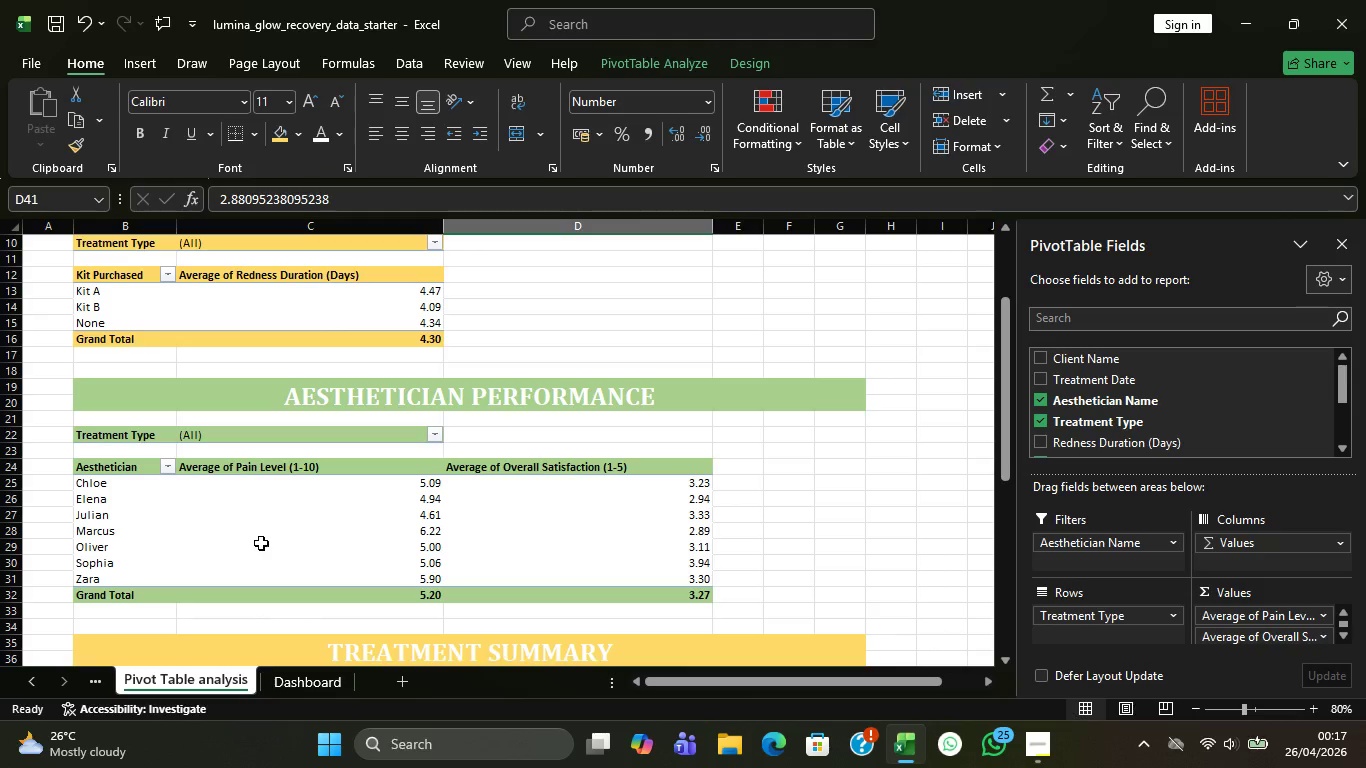 
scroll: coordinate [293, 528], scroll_direction: down, amount: 3.0
 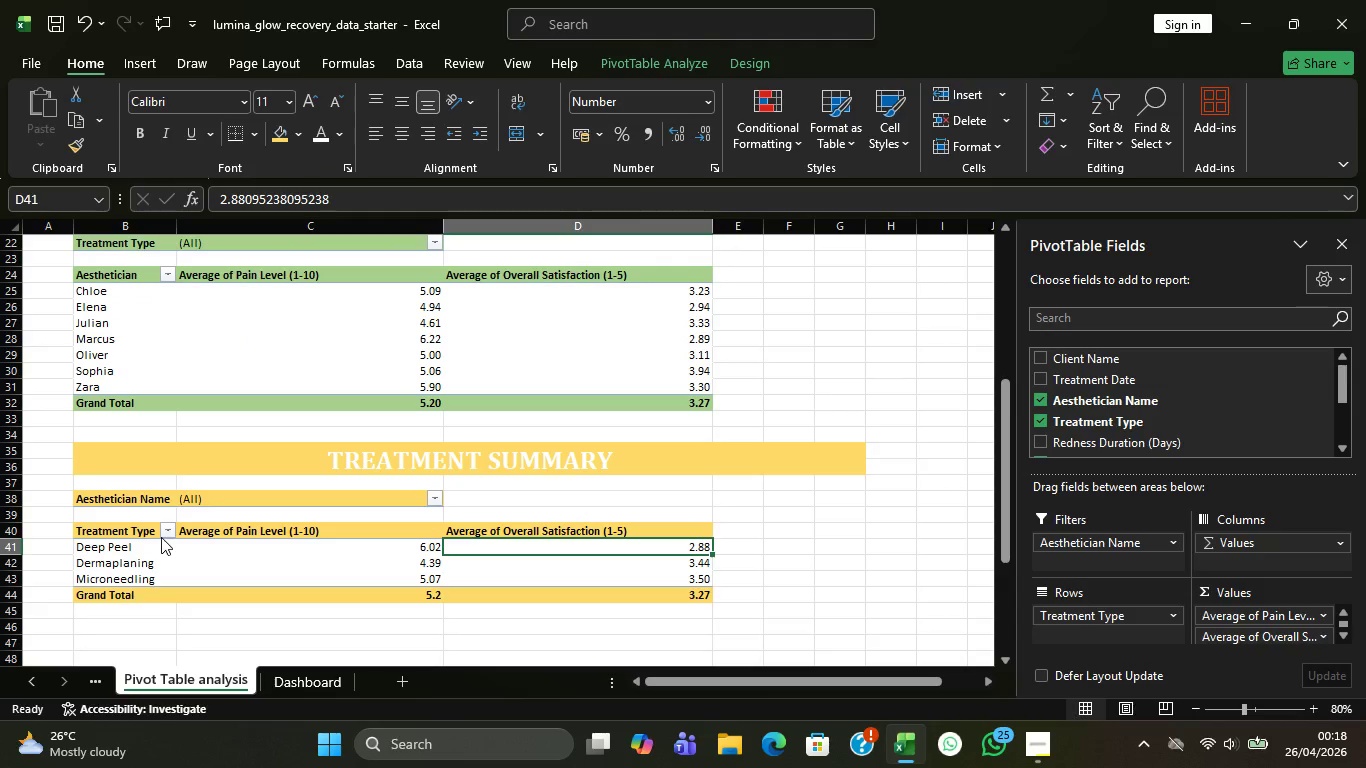 
left_click([150, 529])
 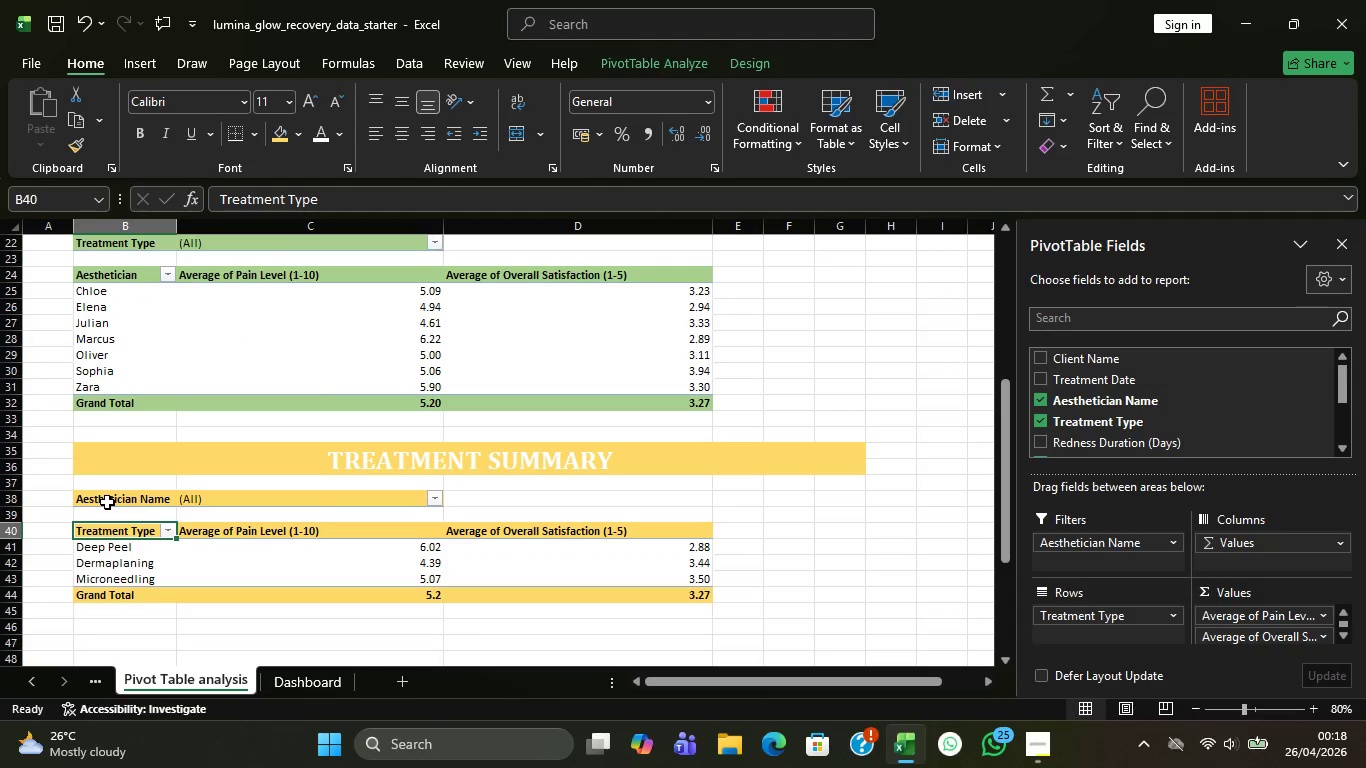 
left_click_drag(start_coordinate=[107, 502], to_coordinate=[548, 593])
 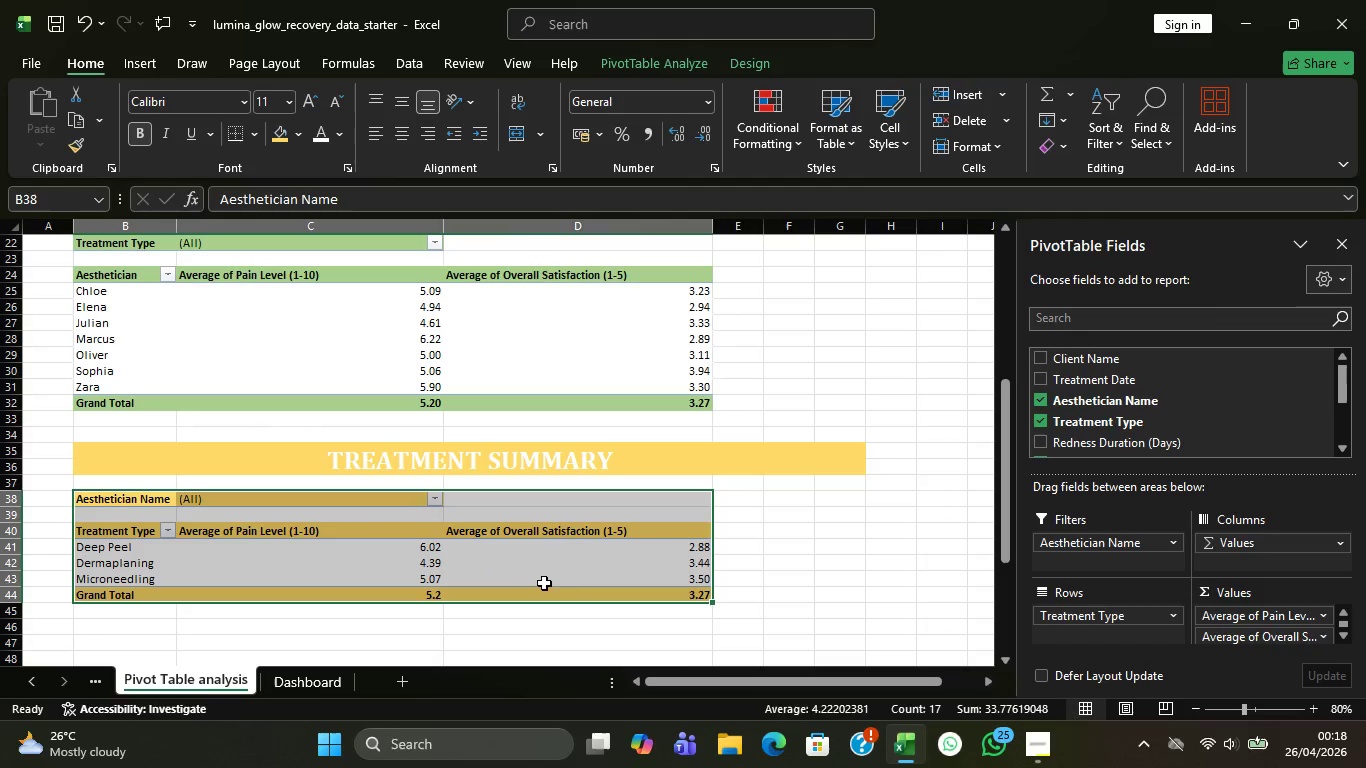 
right_click([544, 583])
 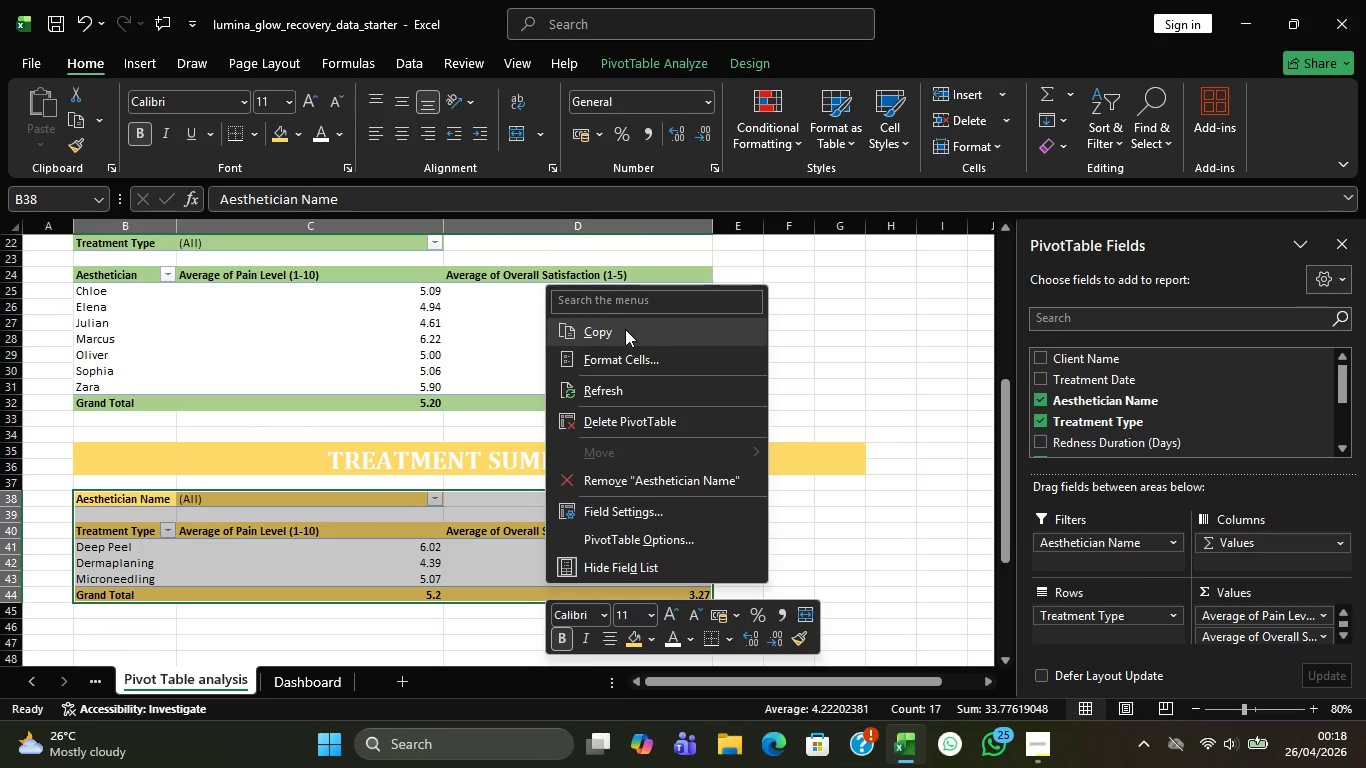 
left_click([625, 329])
 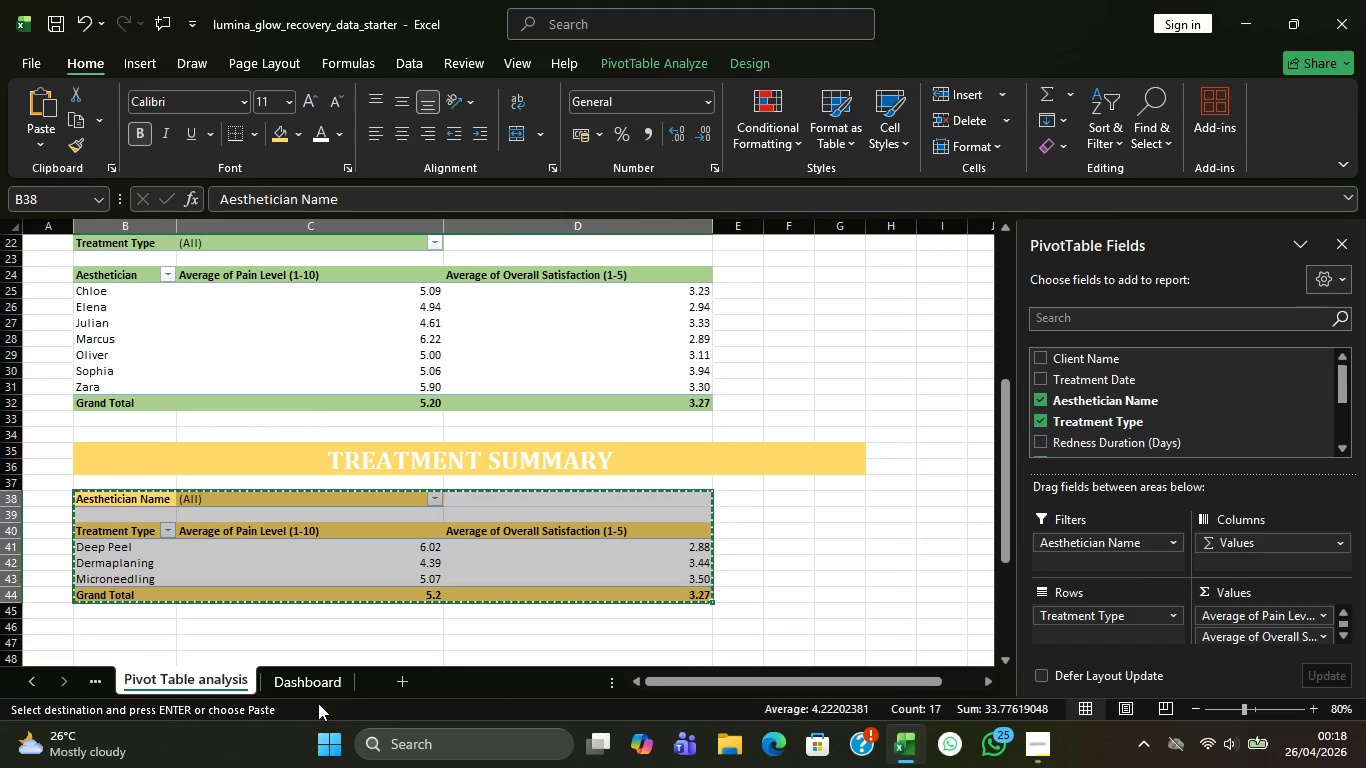 
left_click([296, 681])
 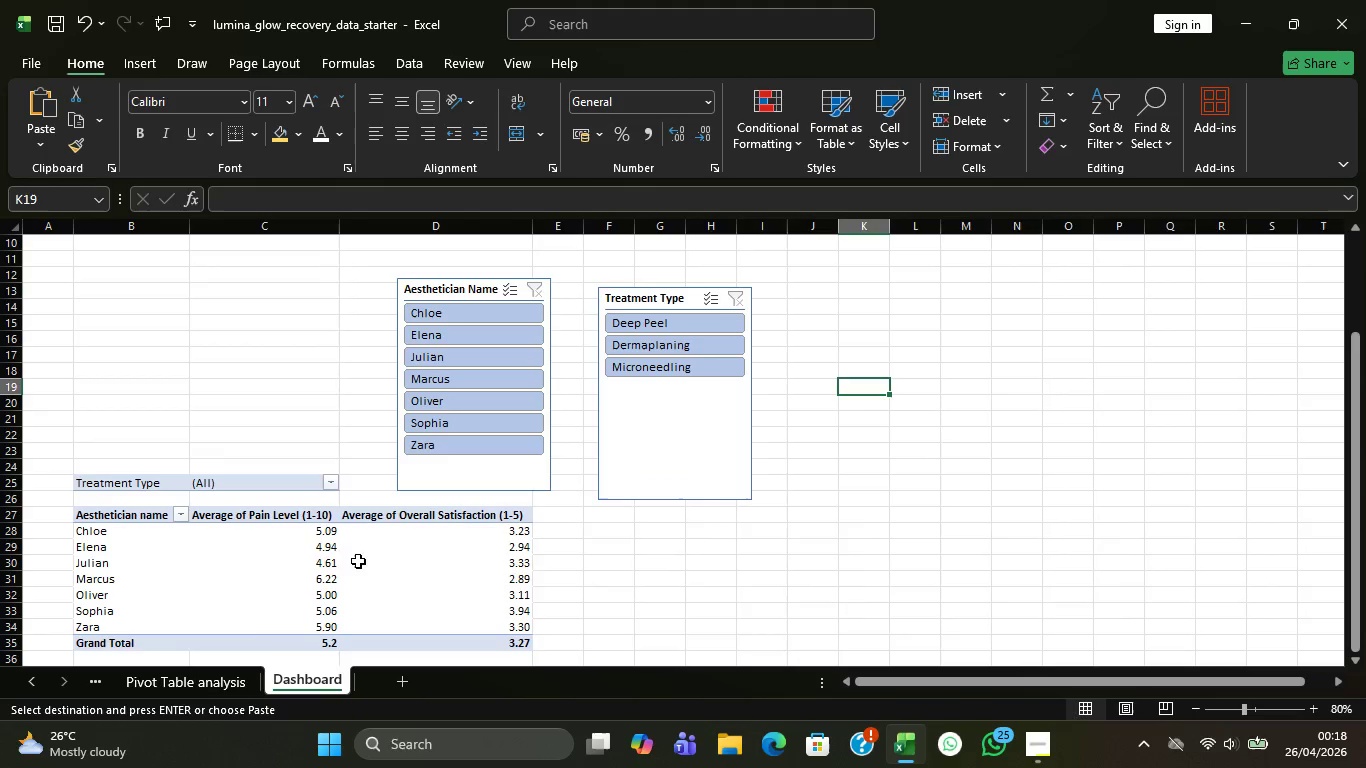 
scroll: coordinate [398, 548], scroll_direction: down, amount: 3.0
 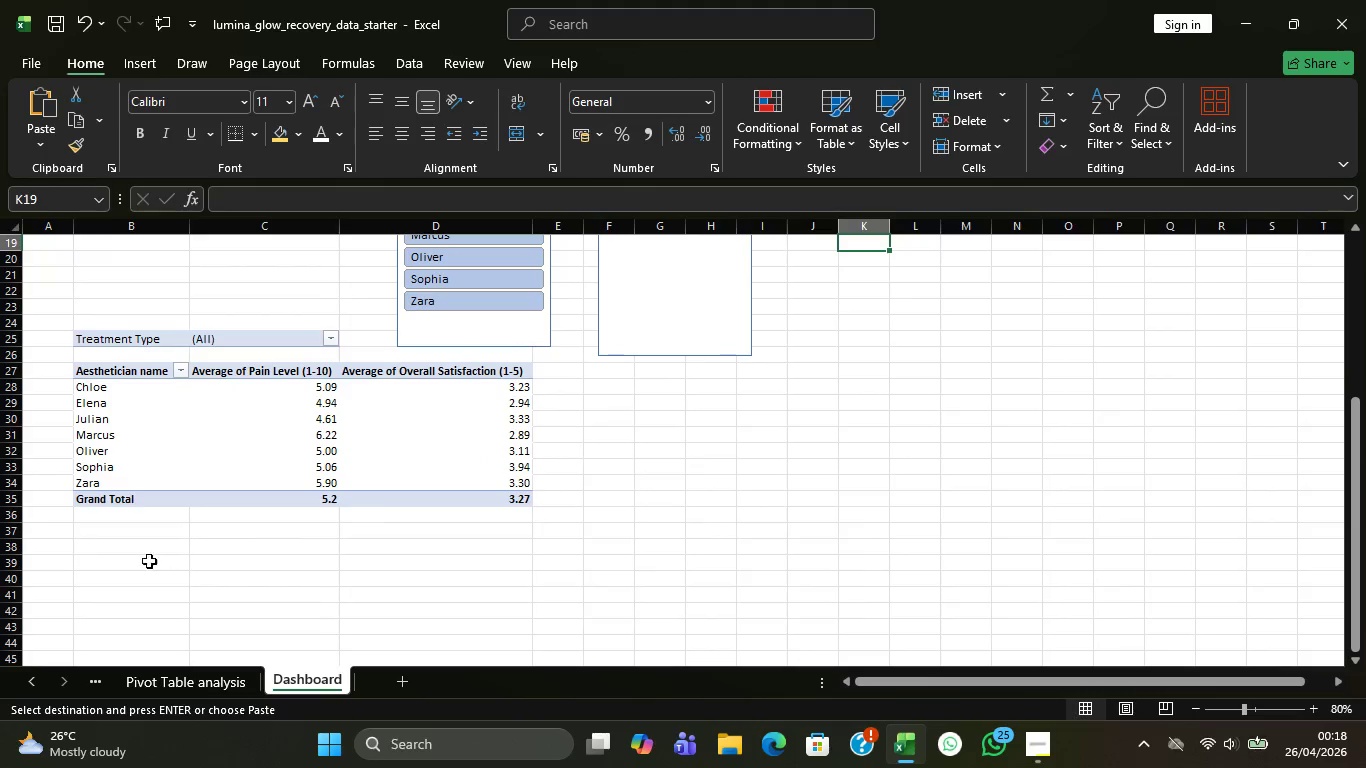 
left_click([125, 563])
 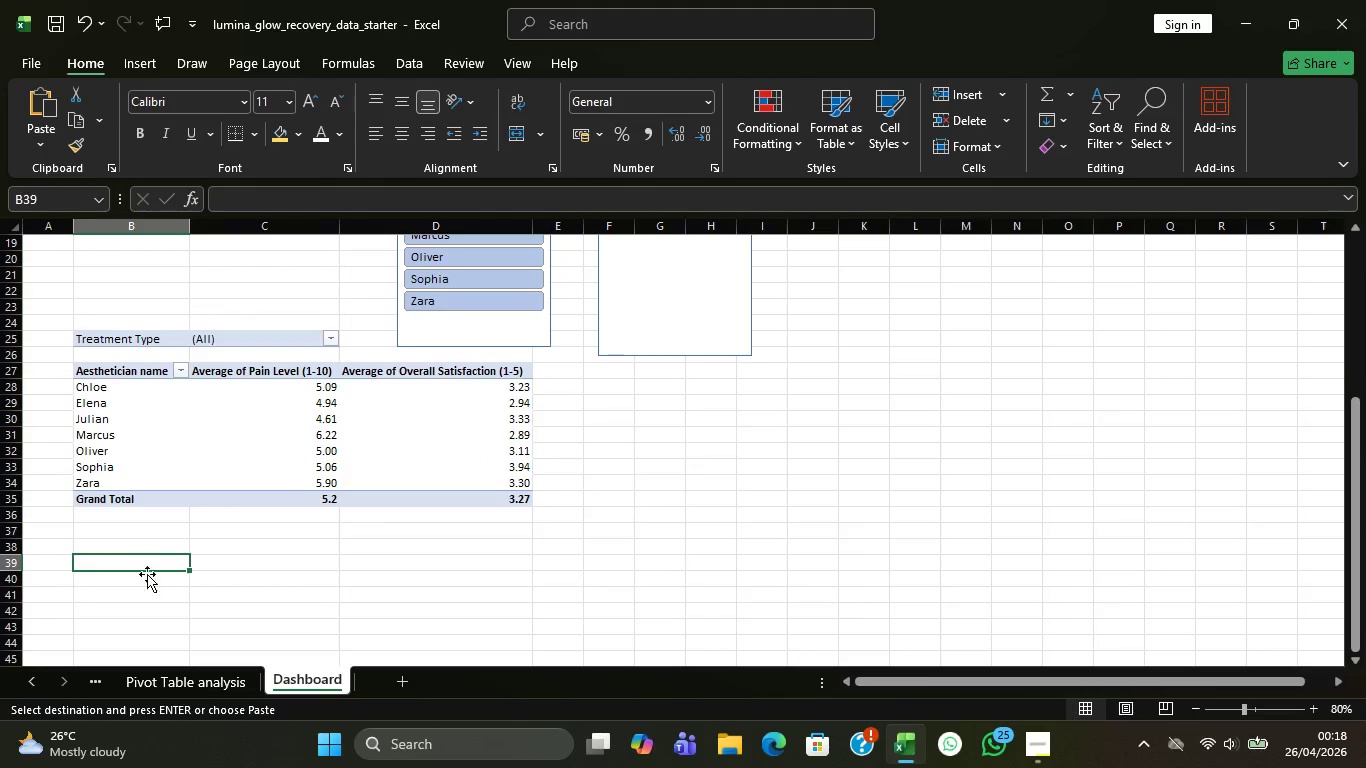 
key(Control+V)
 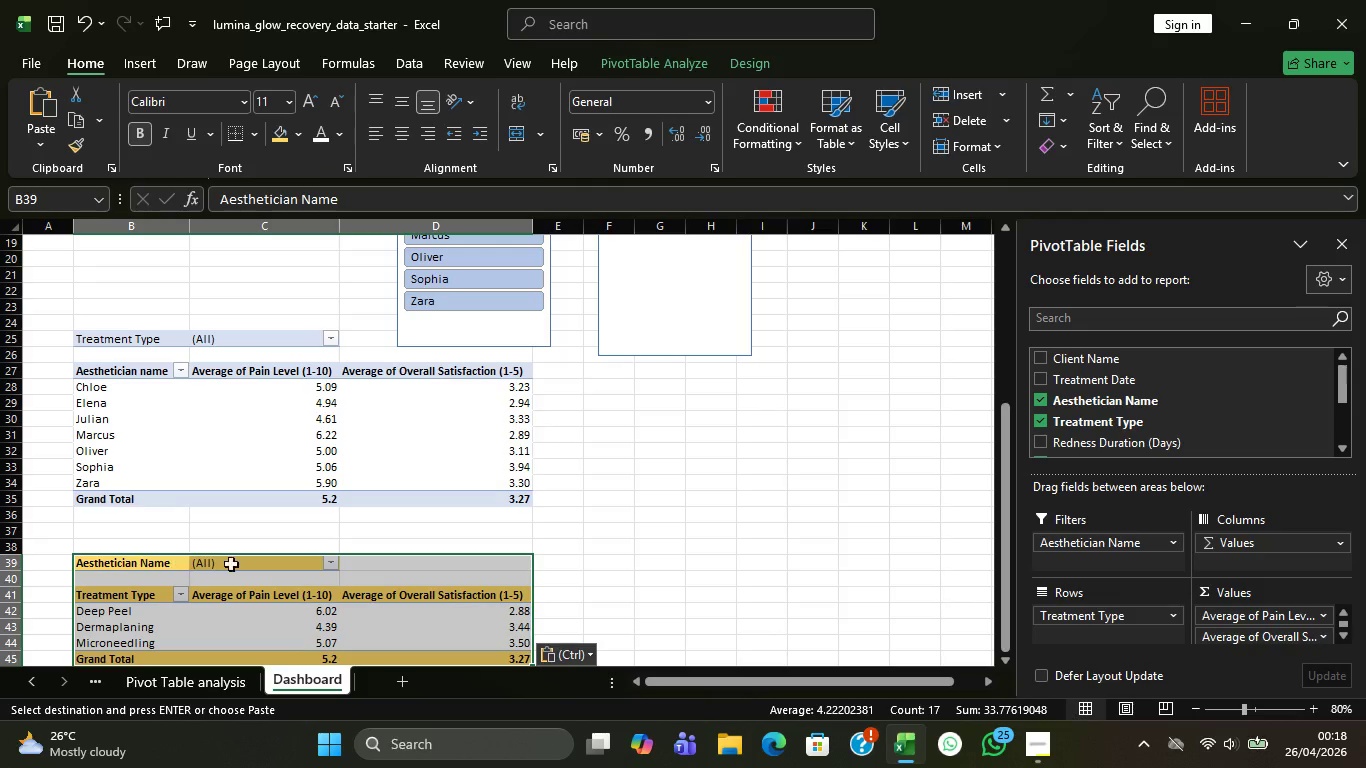 
scroll: coordinate [262, 566], scroll_direction: down, amount: 2.0
 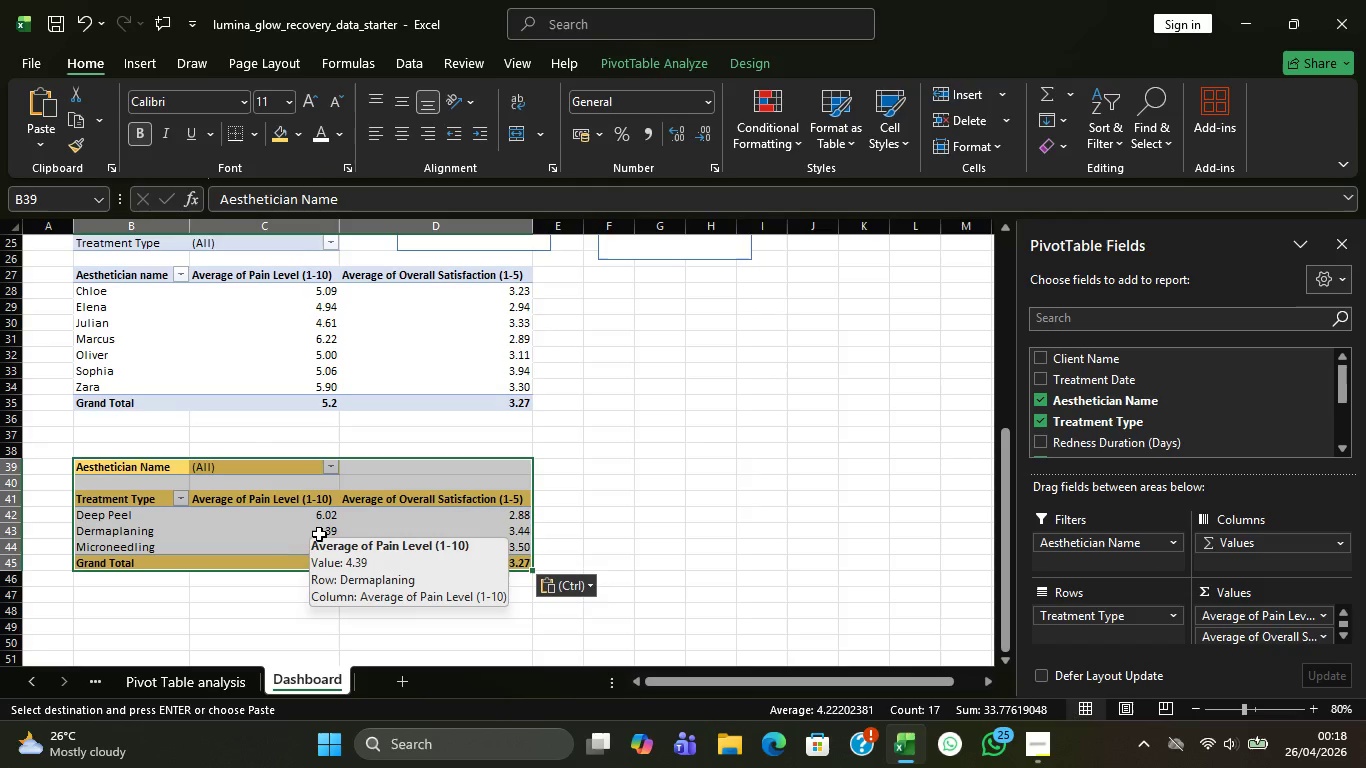 
left_click_drag(start_coordinate=[391, 491], to_coordinate=[392, 502])
 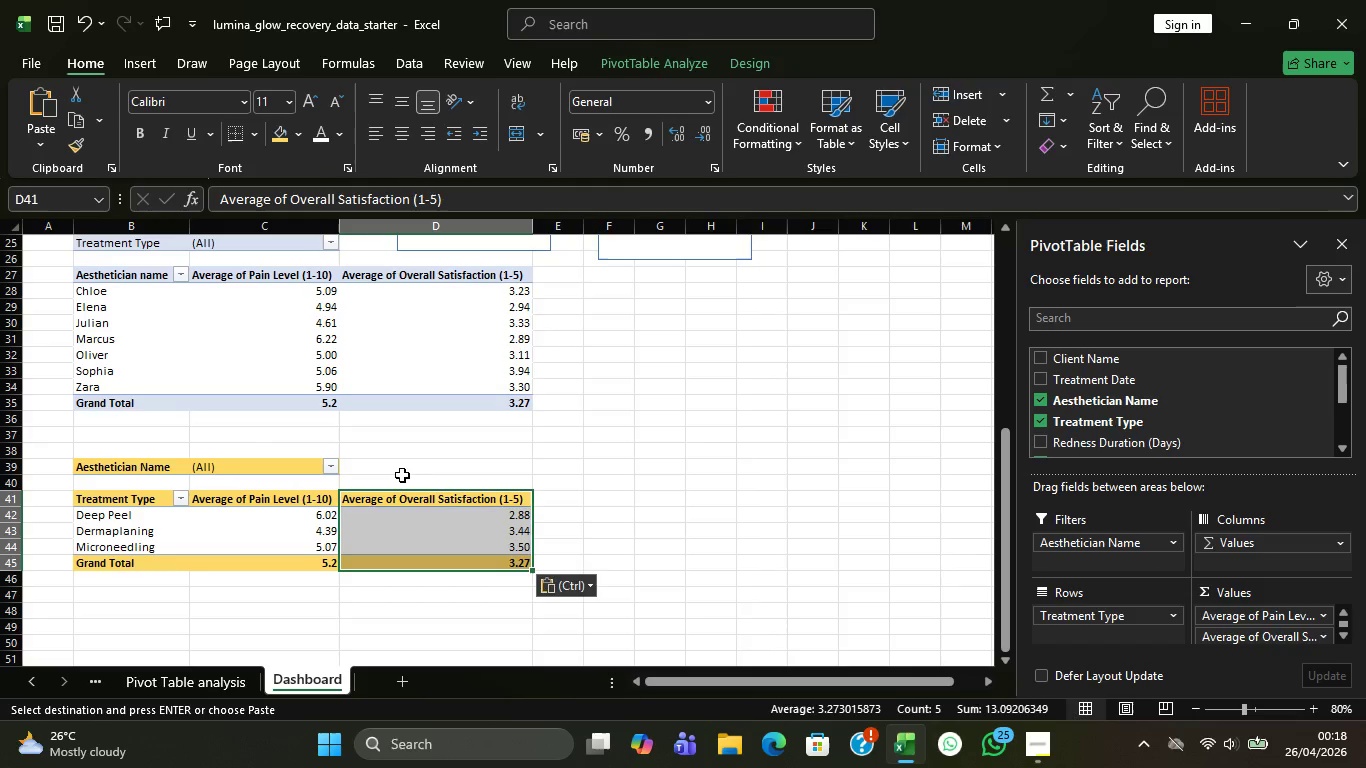 
scroll: coordinate [409, 461], scroll_direction: up, amount: 1.0
 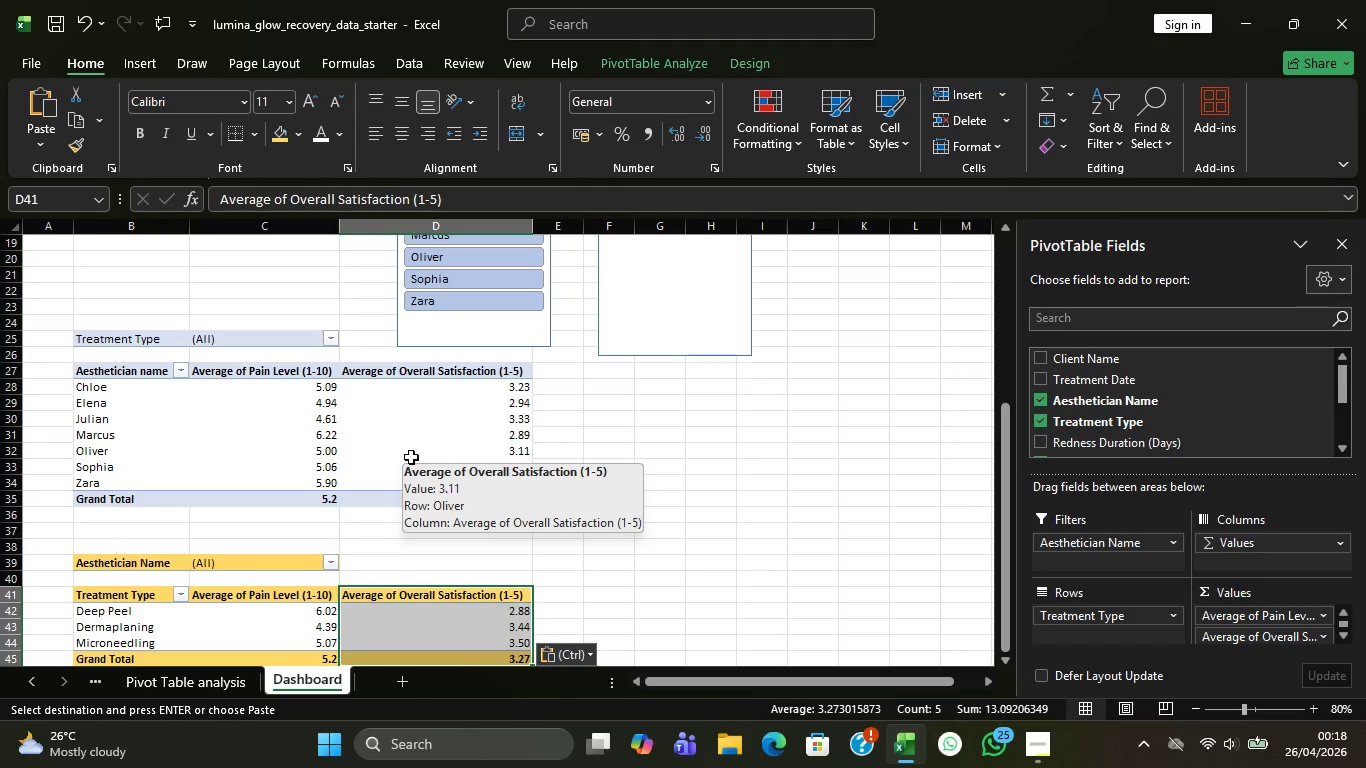 
scroll: coordinate [411, 460], scroll_direction: none, amount: 0.0
 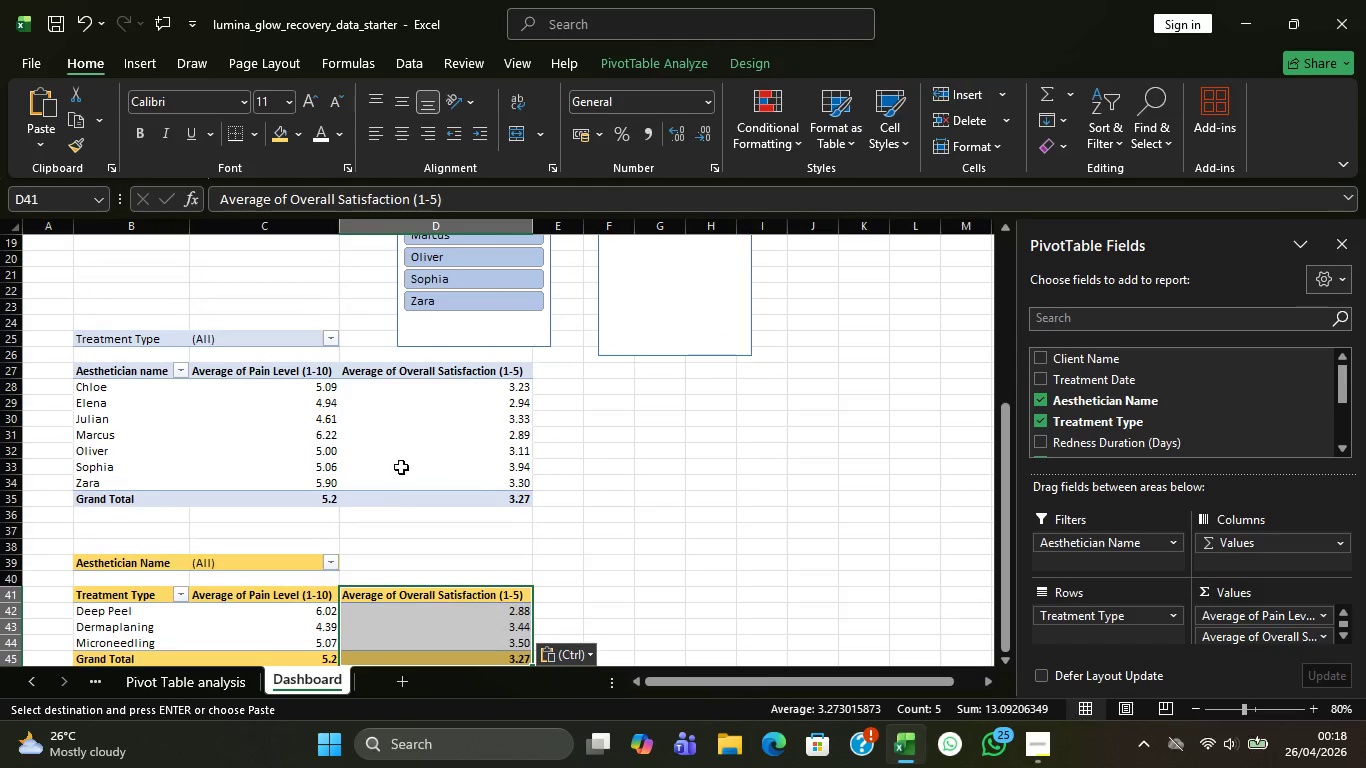 
scroll: coordinate [403, 452], scroll_direction: up, amount: 2.0
 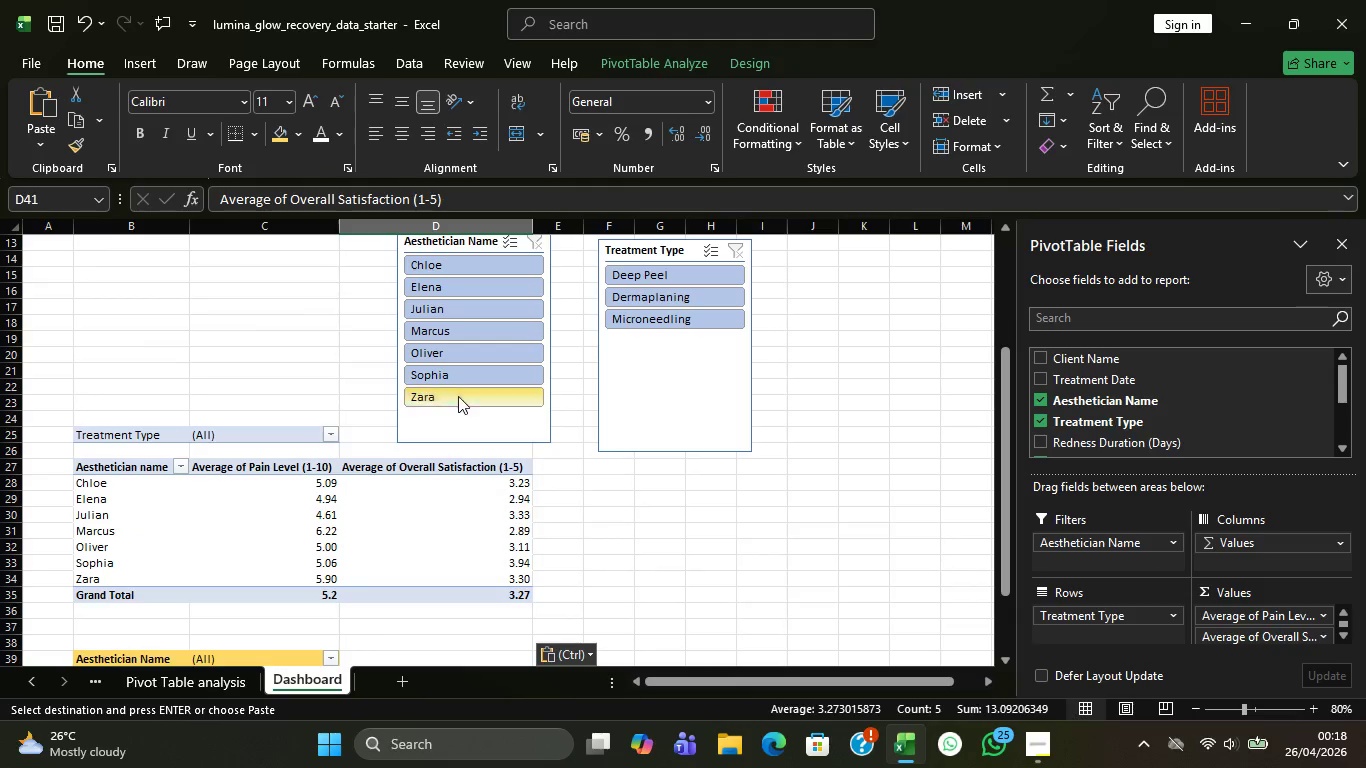 
left_click([458, 410])
 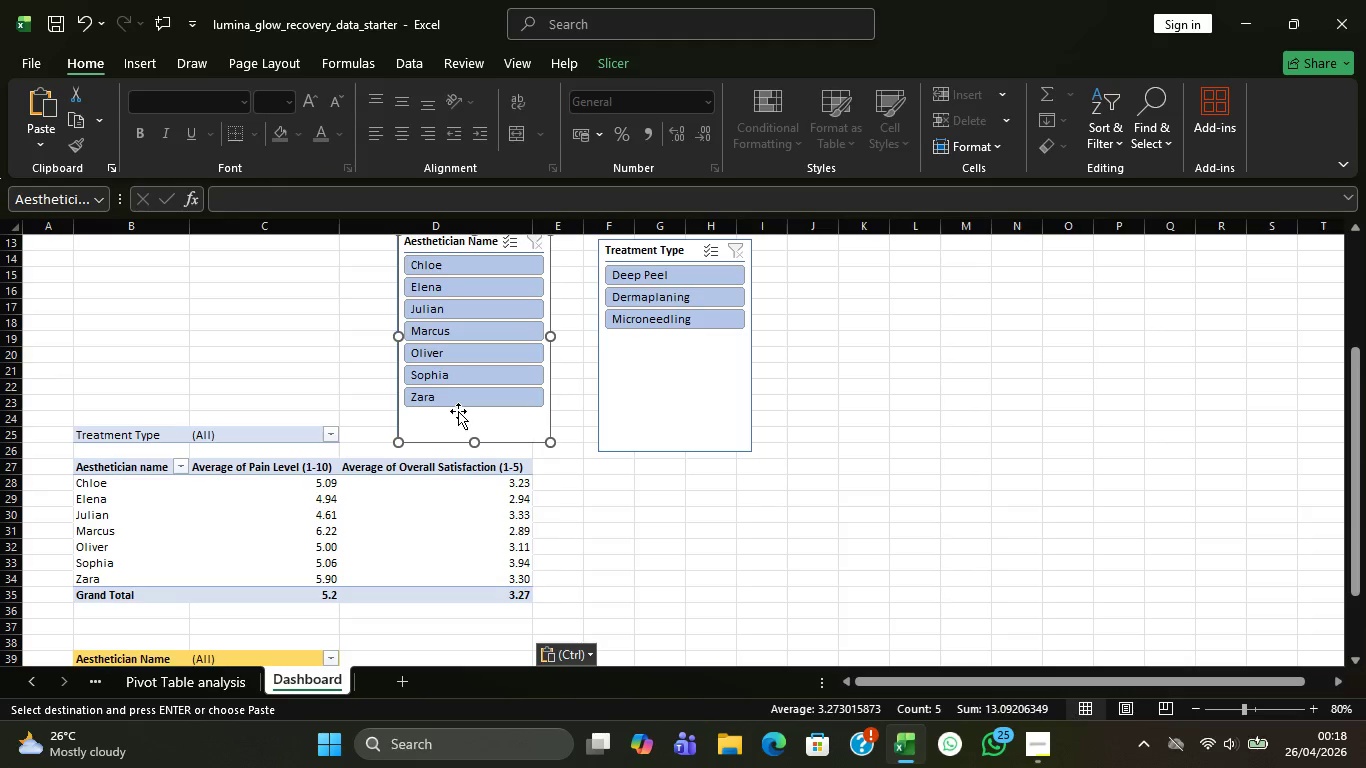 
right_click([458, 411])
 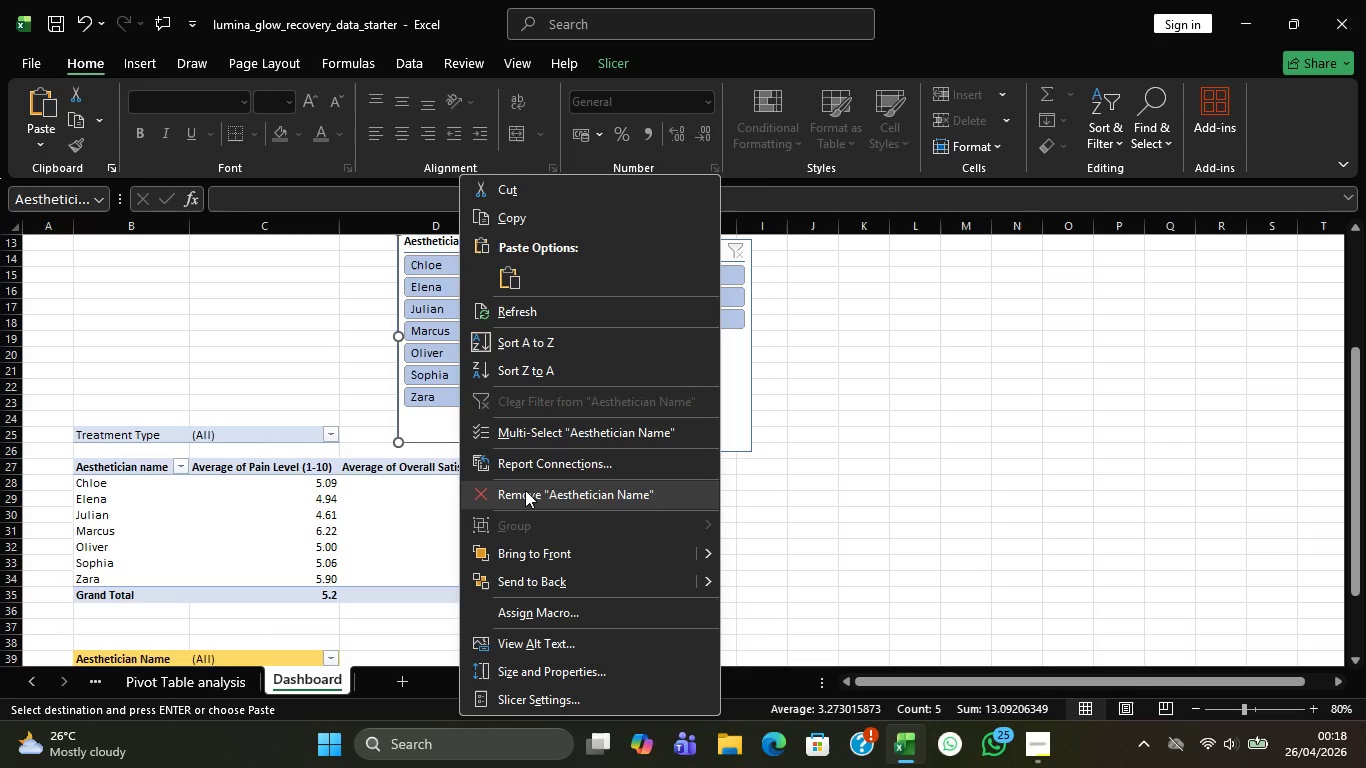 
left_click([525, 490])
 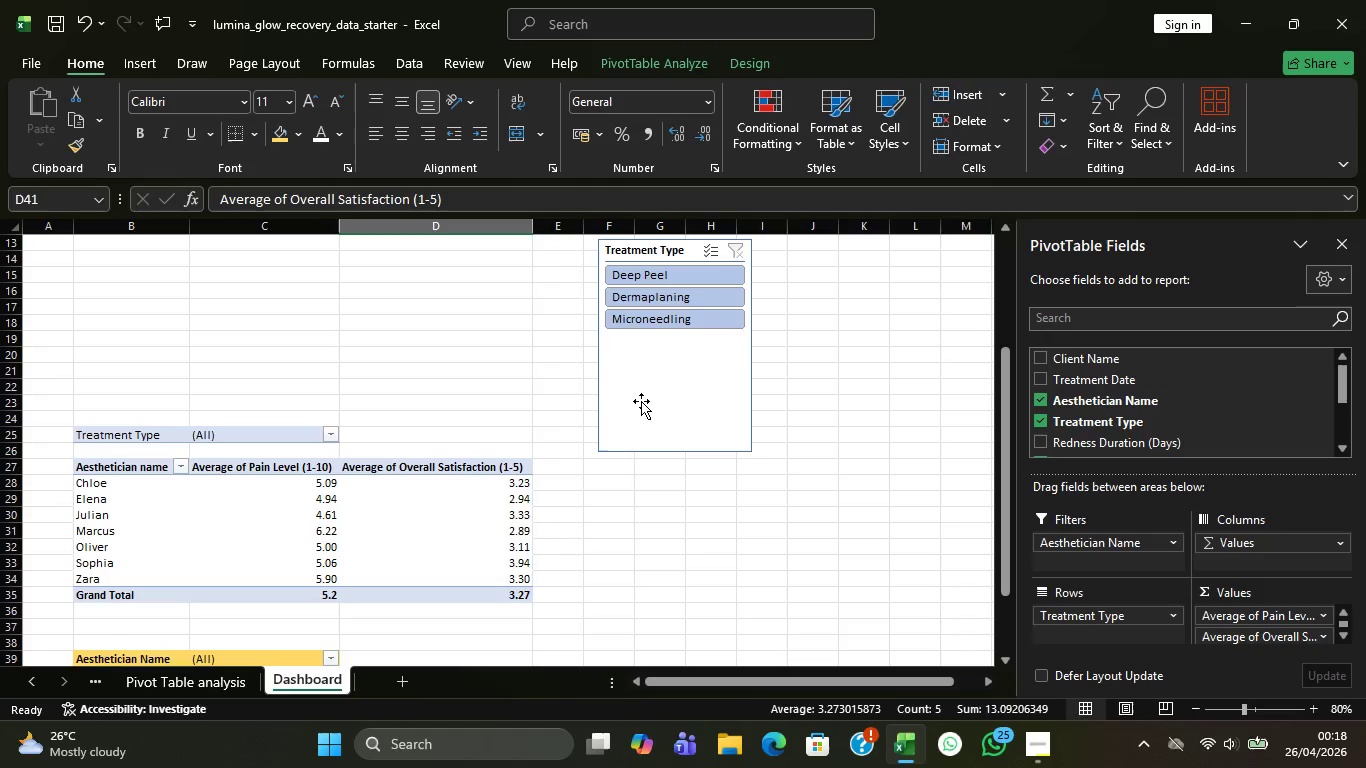 
right_click([642, 401])
 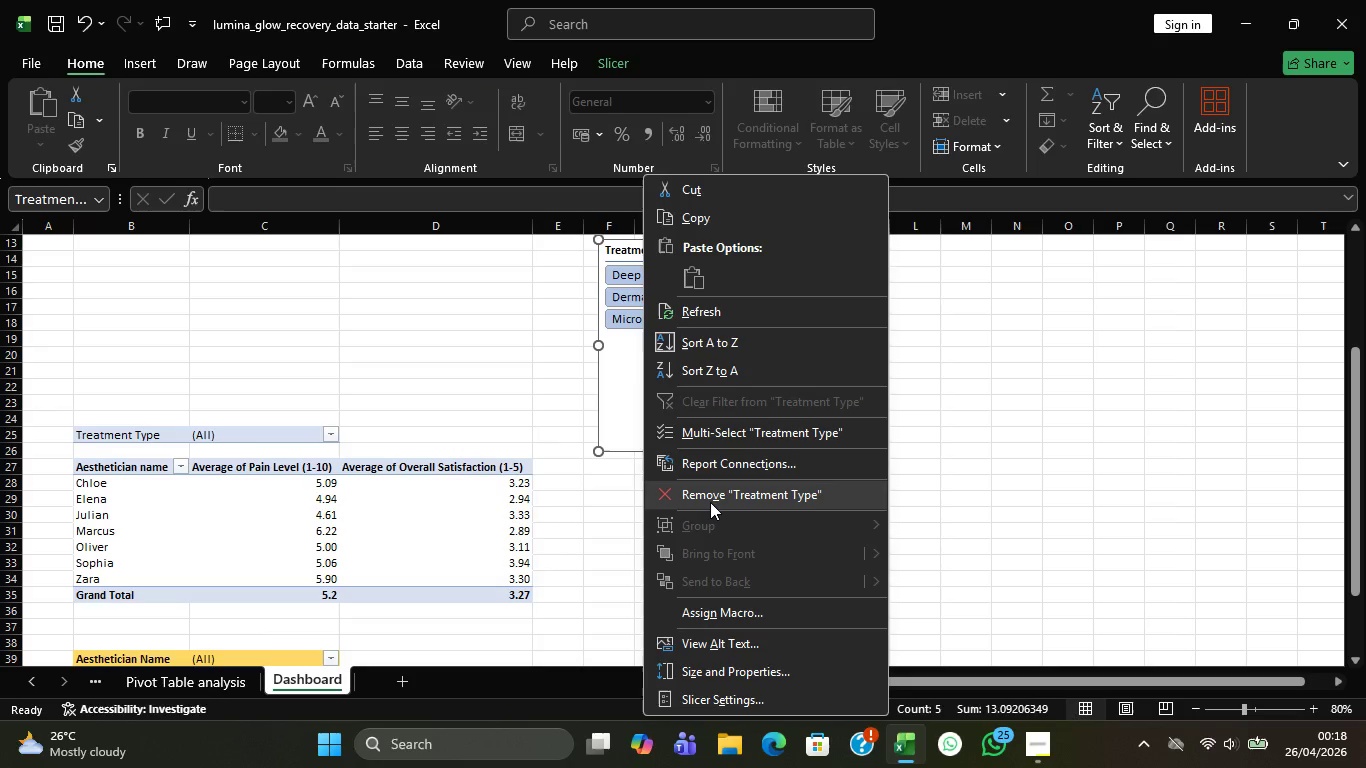 
left_click([710, 500])
 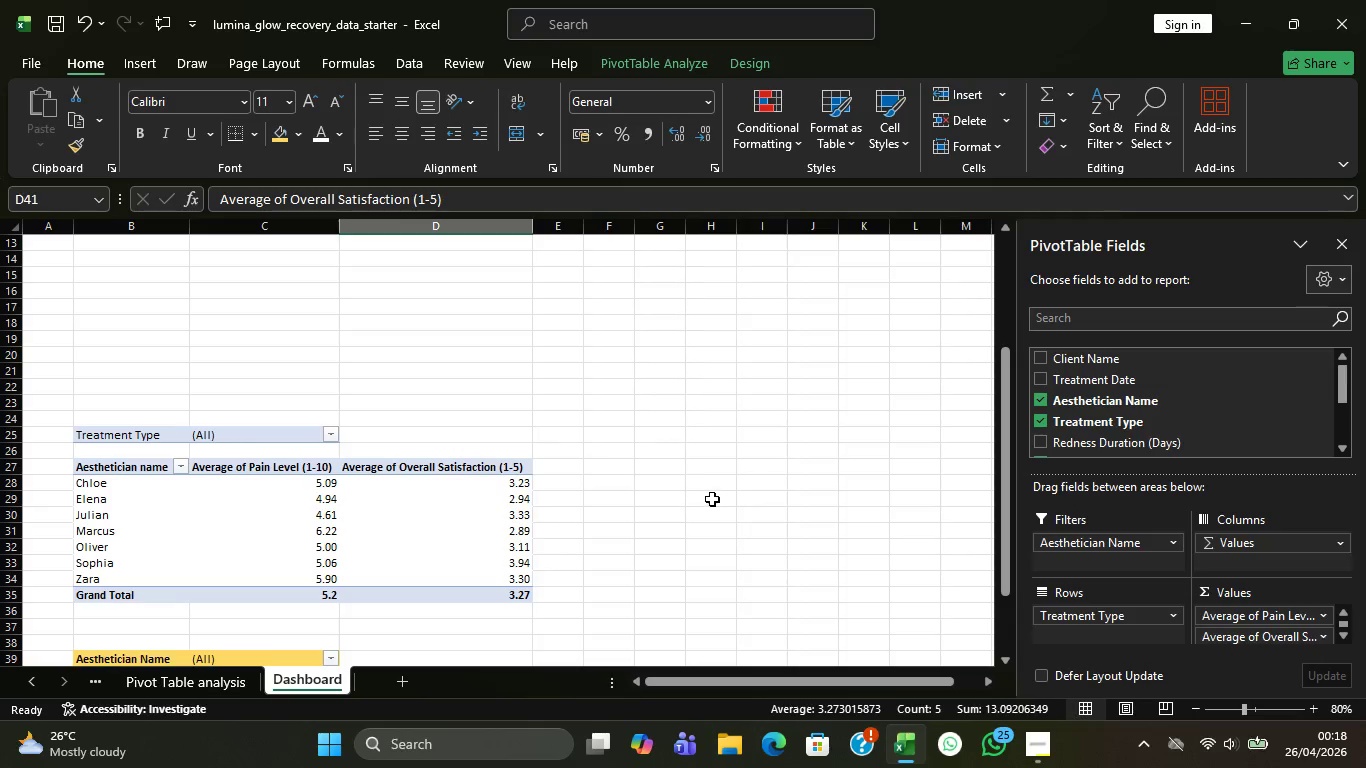 
scroll: coordinate [638, 501], scroll_direction: down, amount: 2.0
 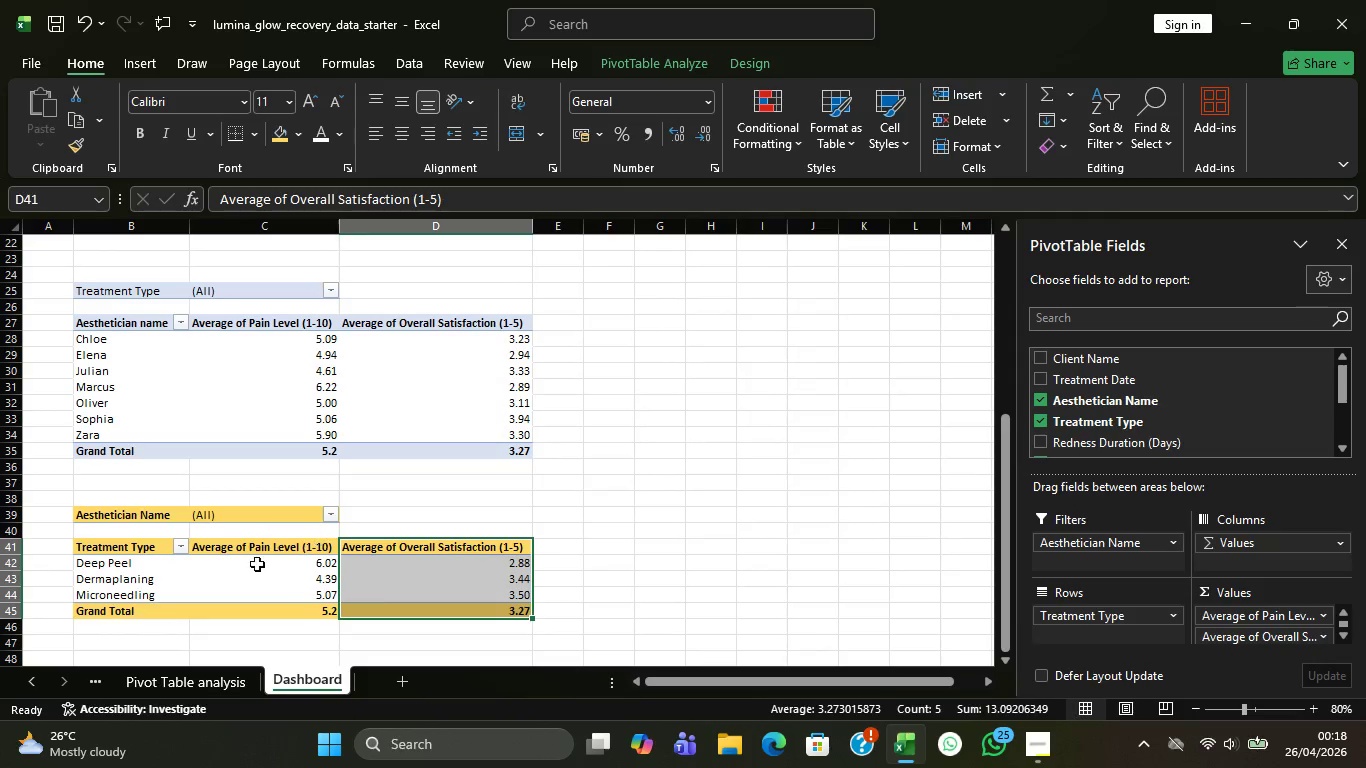 
left_click([257, 564])
 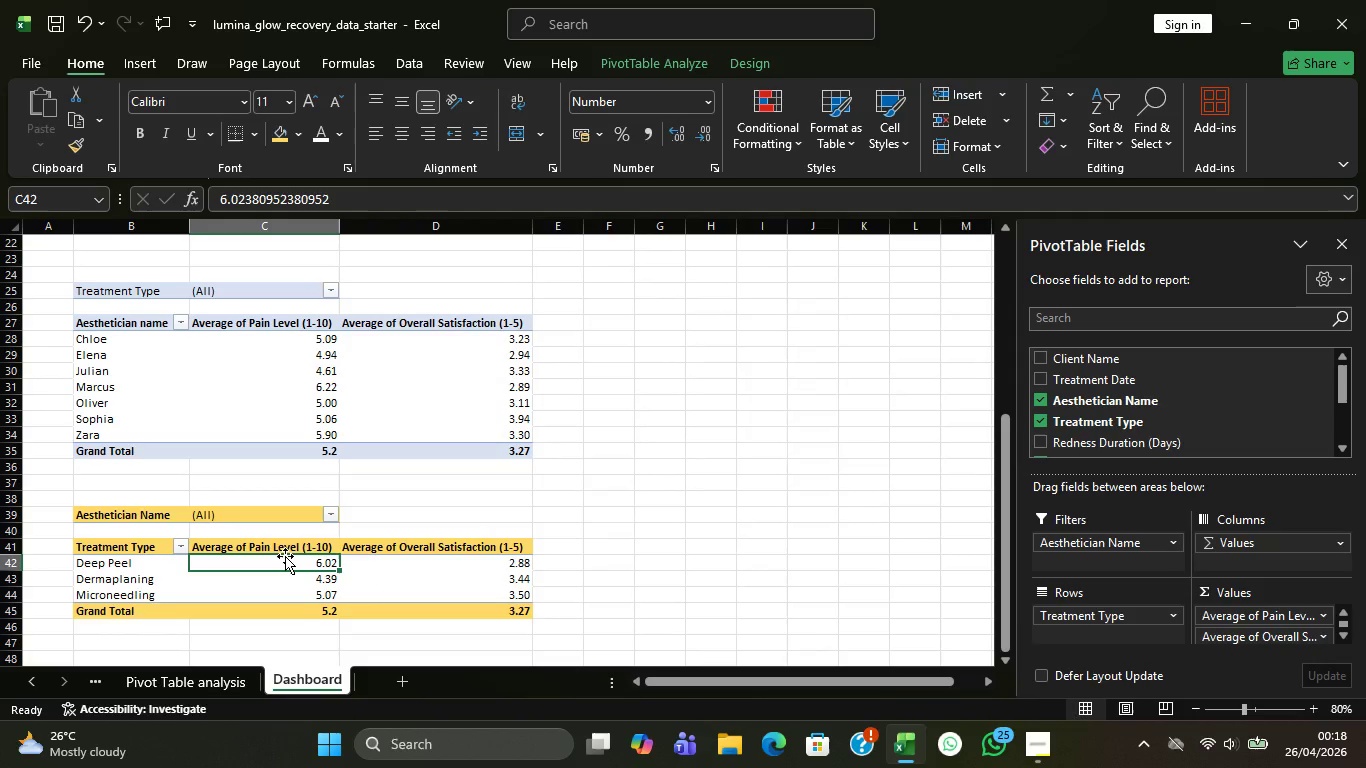 
wait(8.36)
 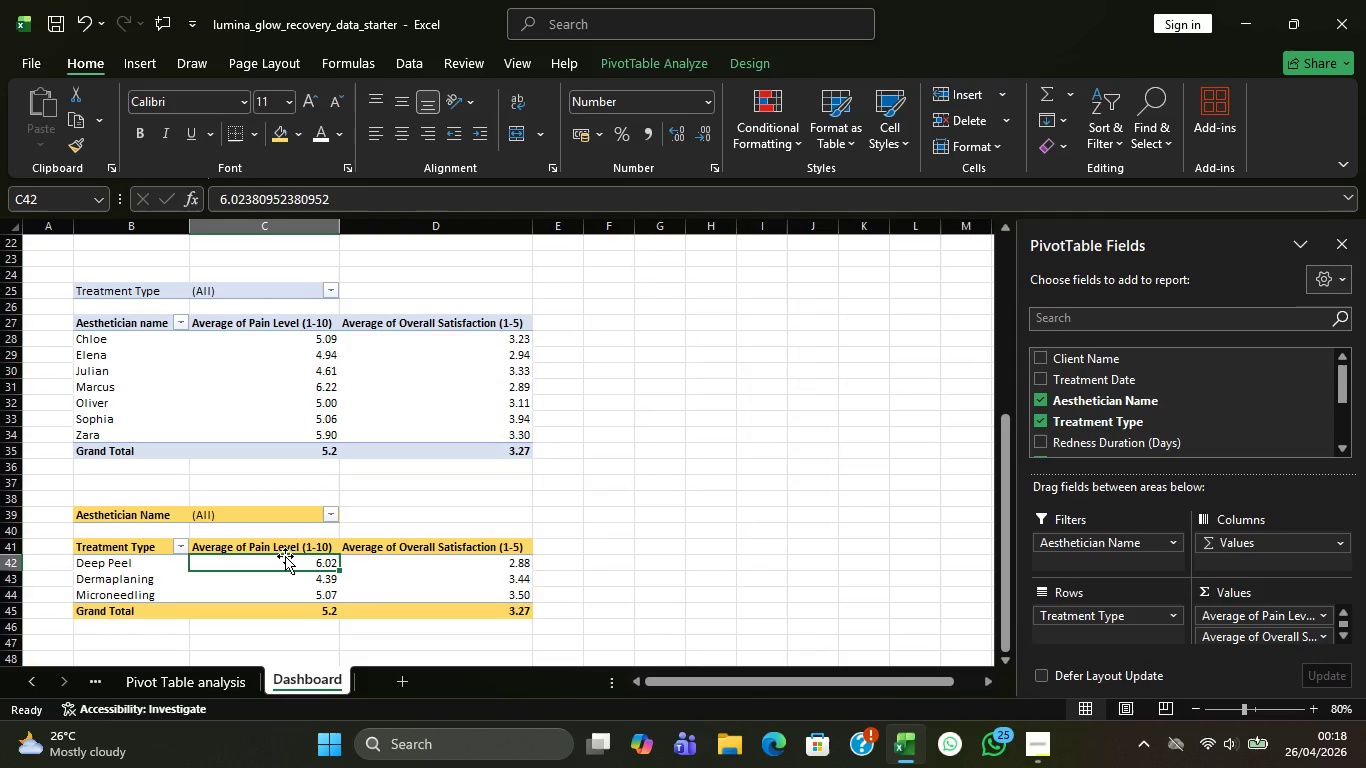 
mouse_move([1035, 729])
 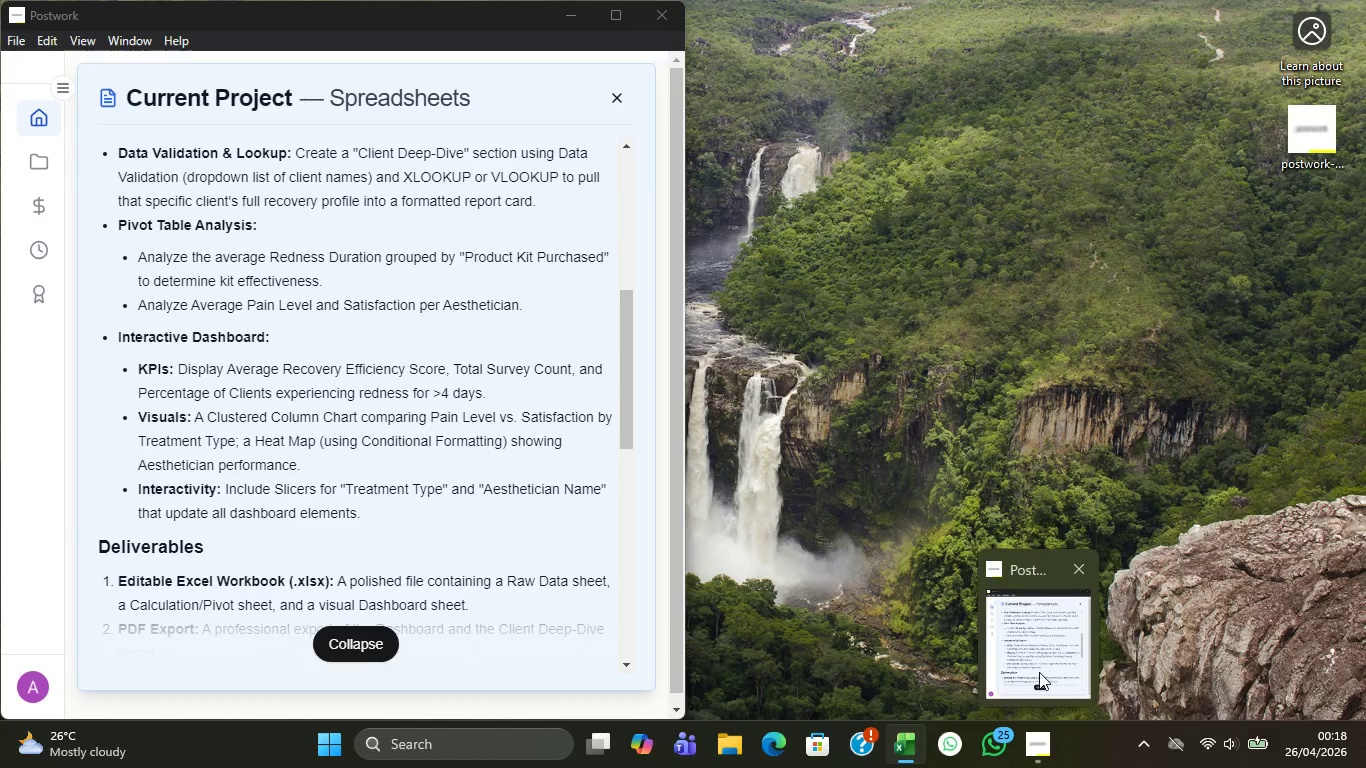 
left_click([1039, 672])